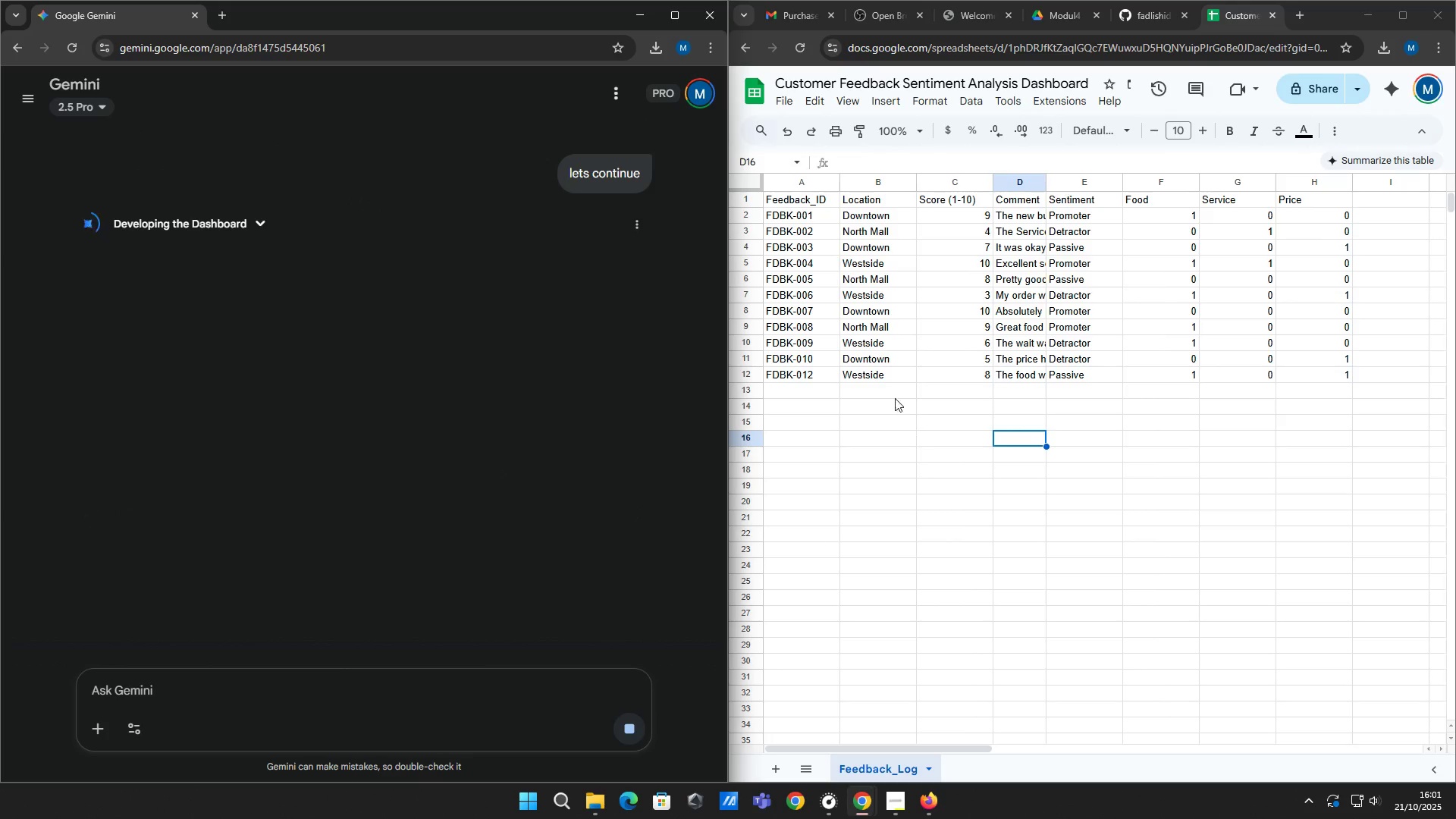 
left_click([887, 392])
 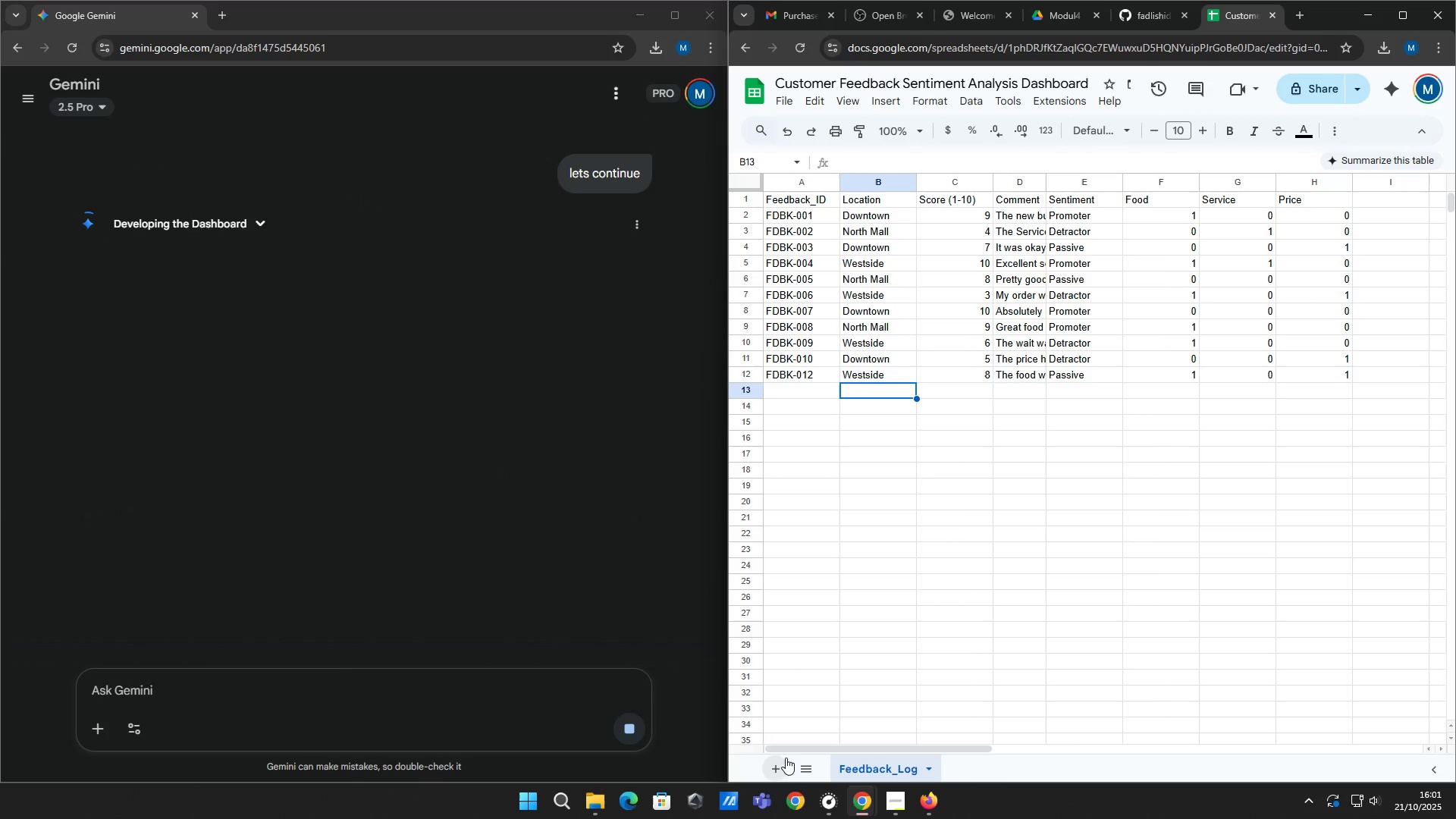 
left_click([784, 763])
 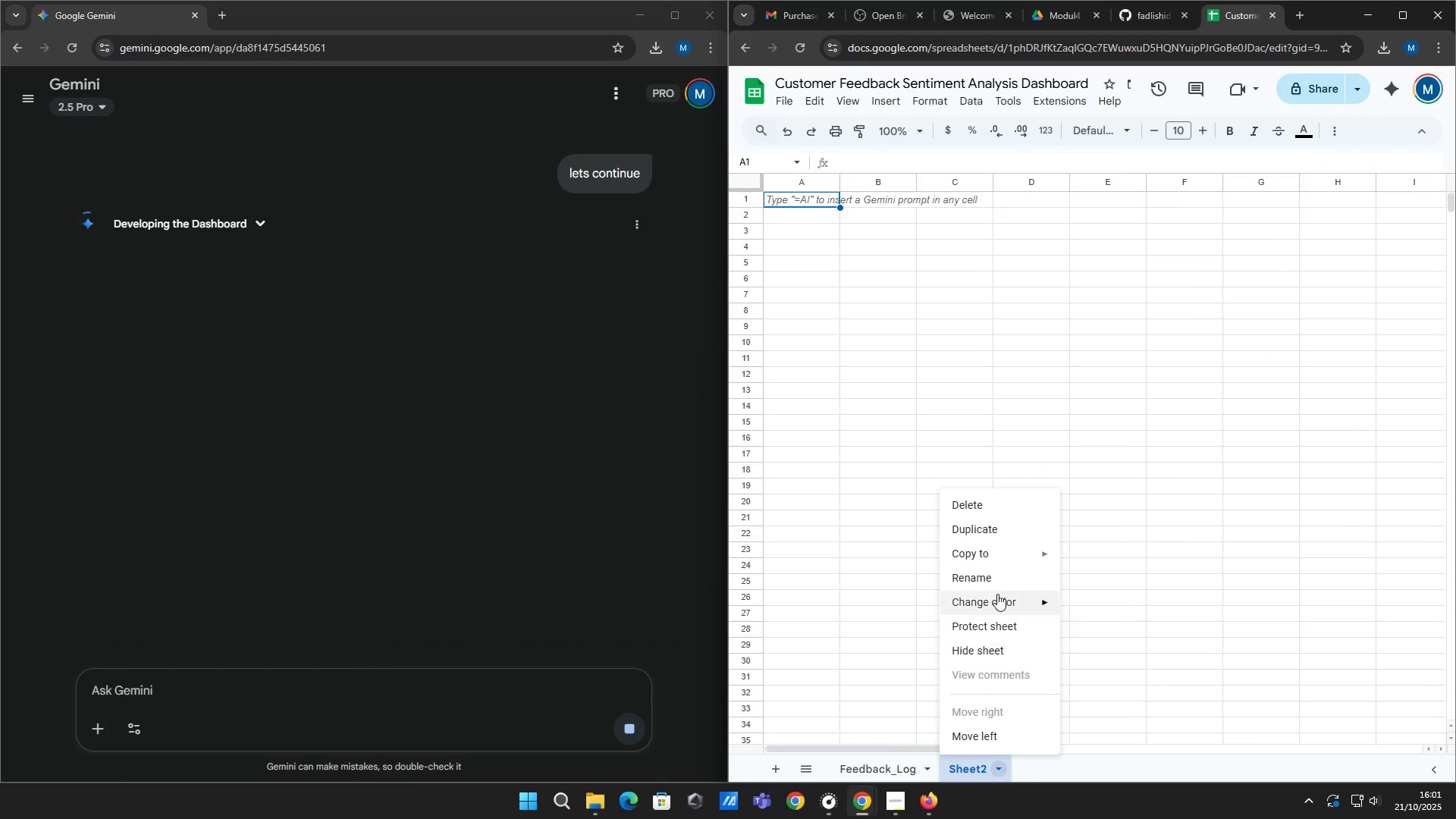 
left_click([1009, 572])
 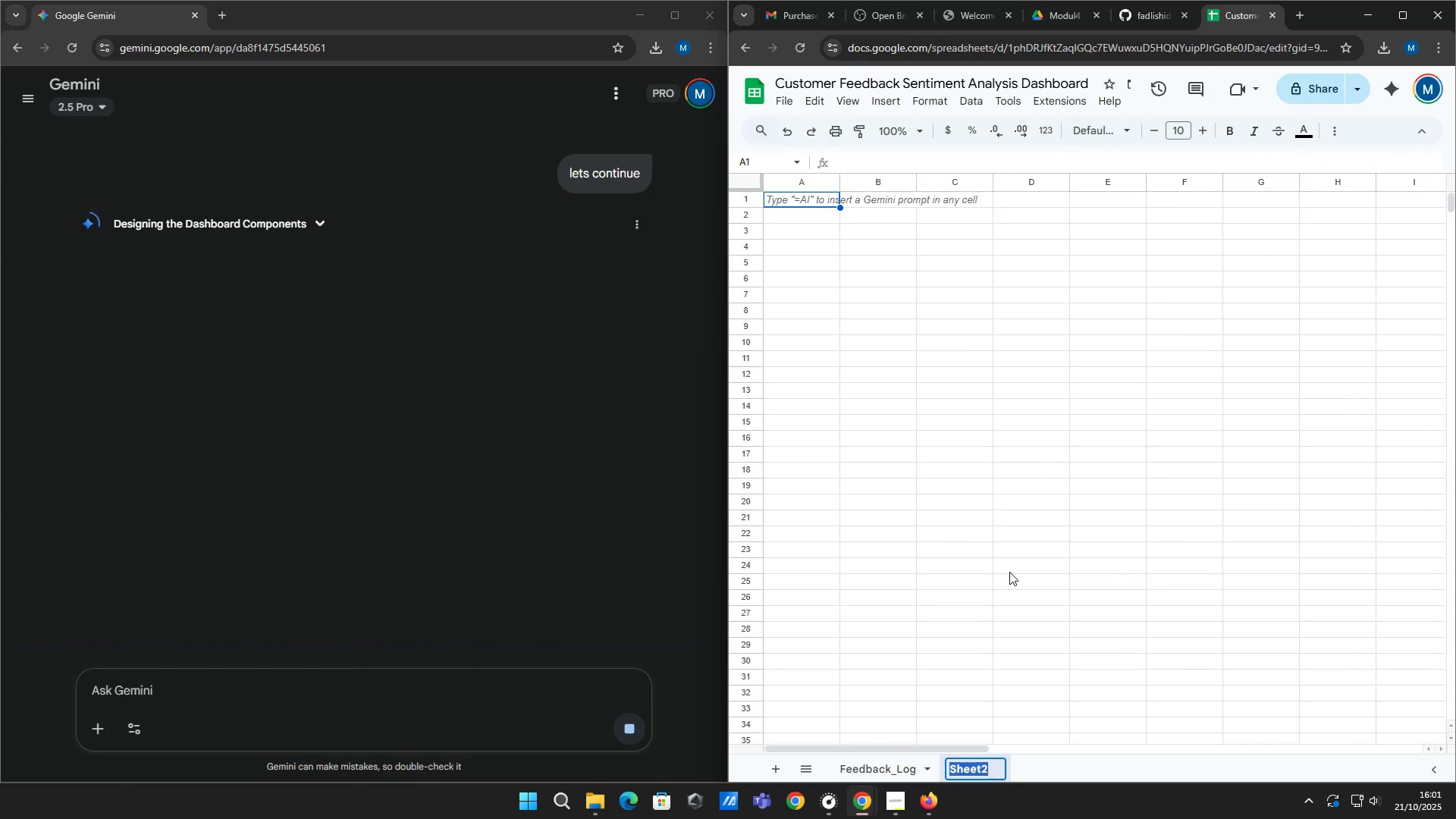 
type(Dashboard)
 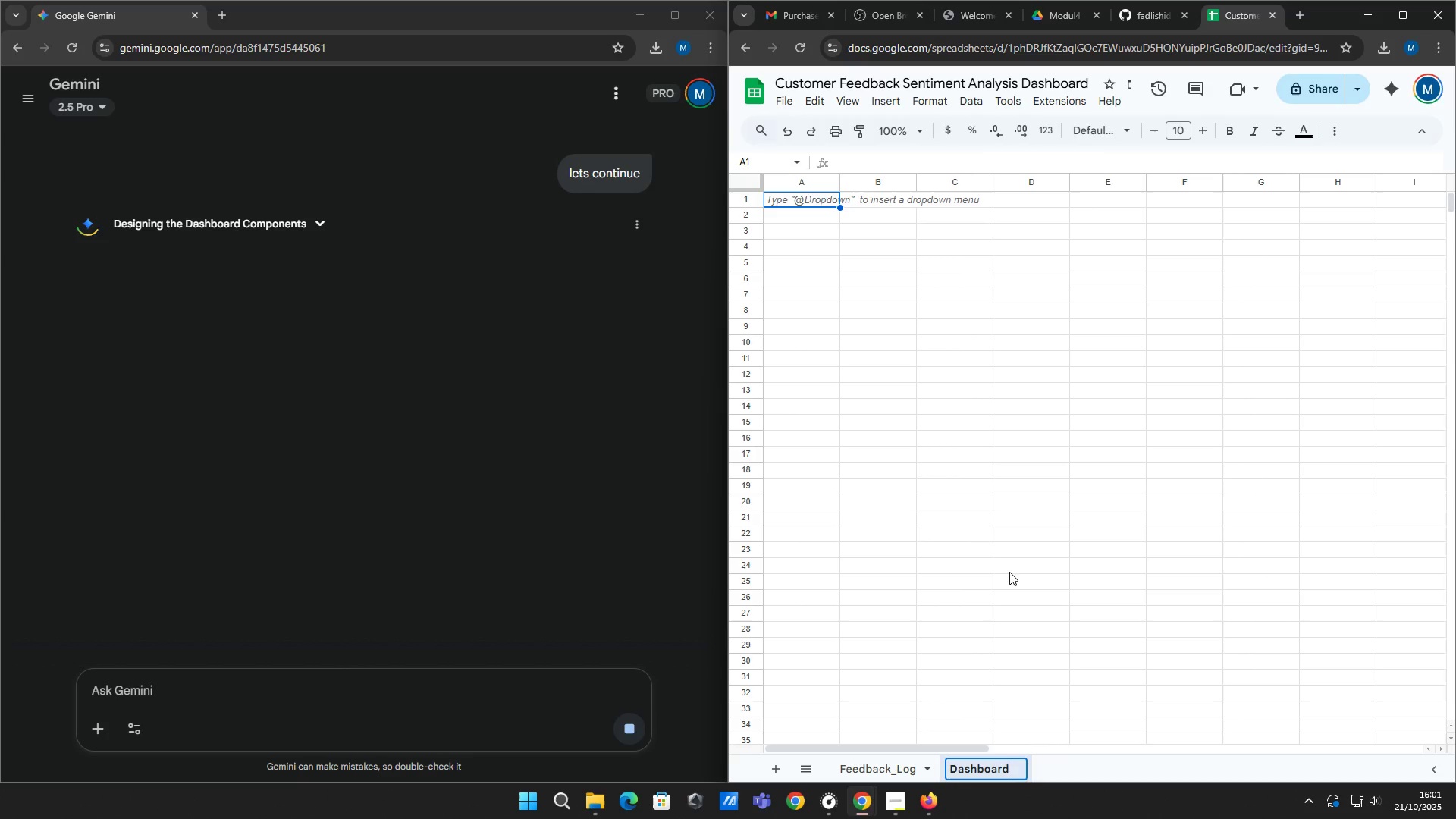 
key(Enter)
 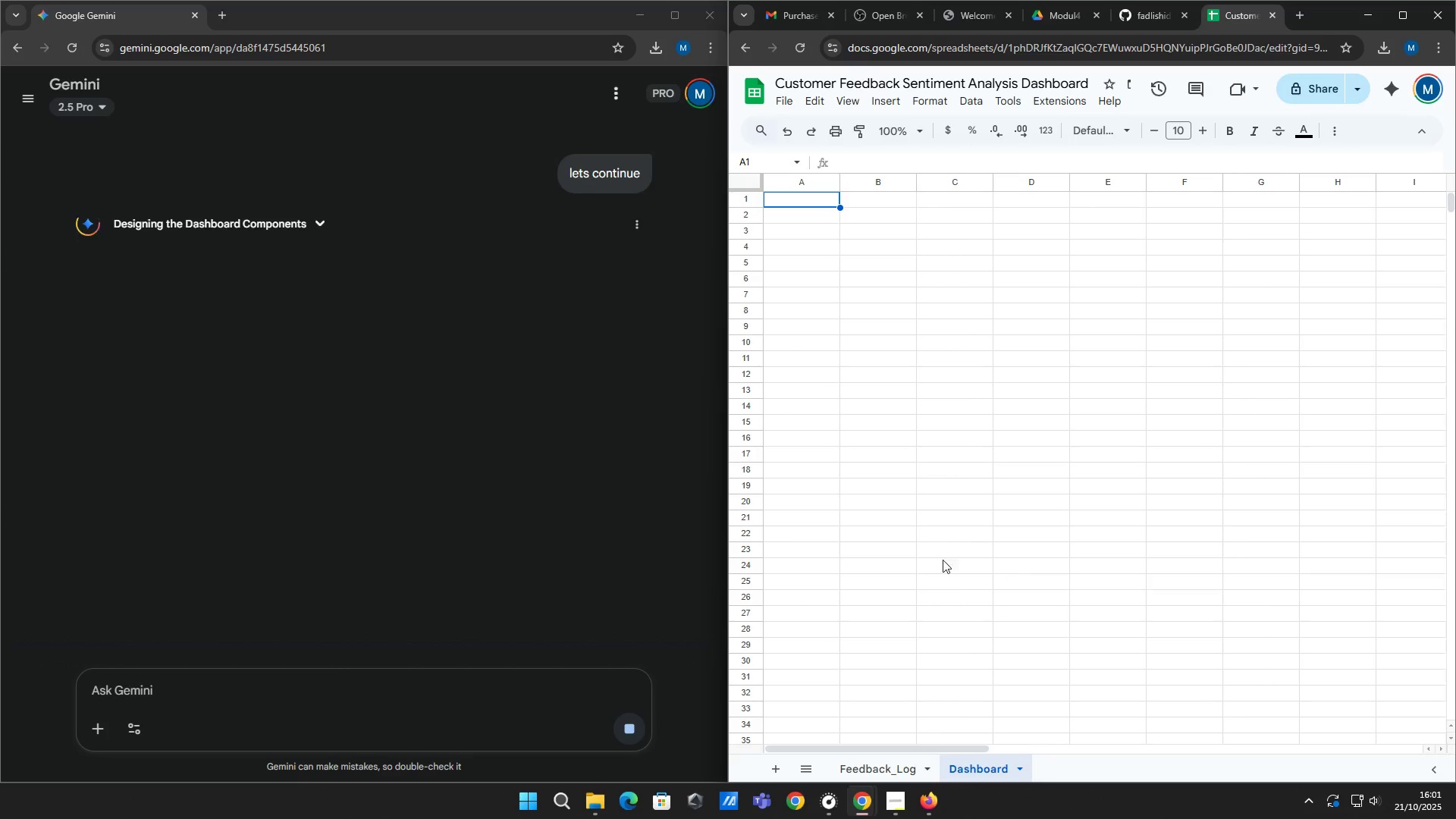 
scroll: coordinate [468, 372], scroll_direction: up, amount: 5.0
 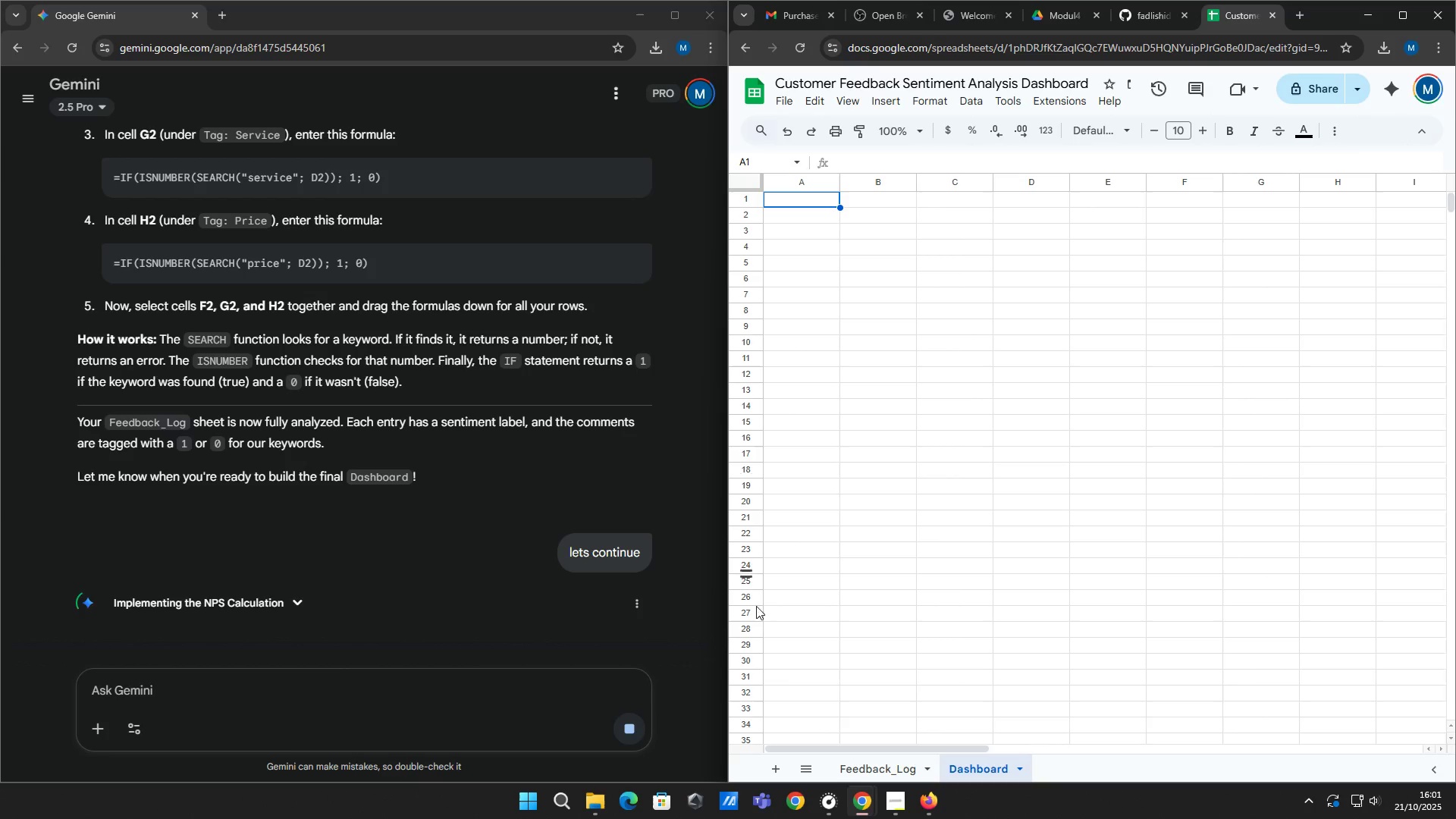 
left_click([864, 764])
 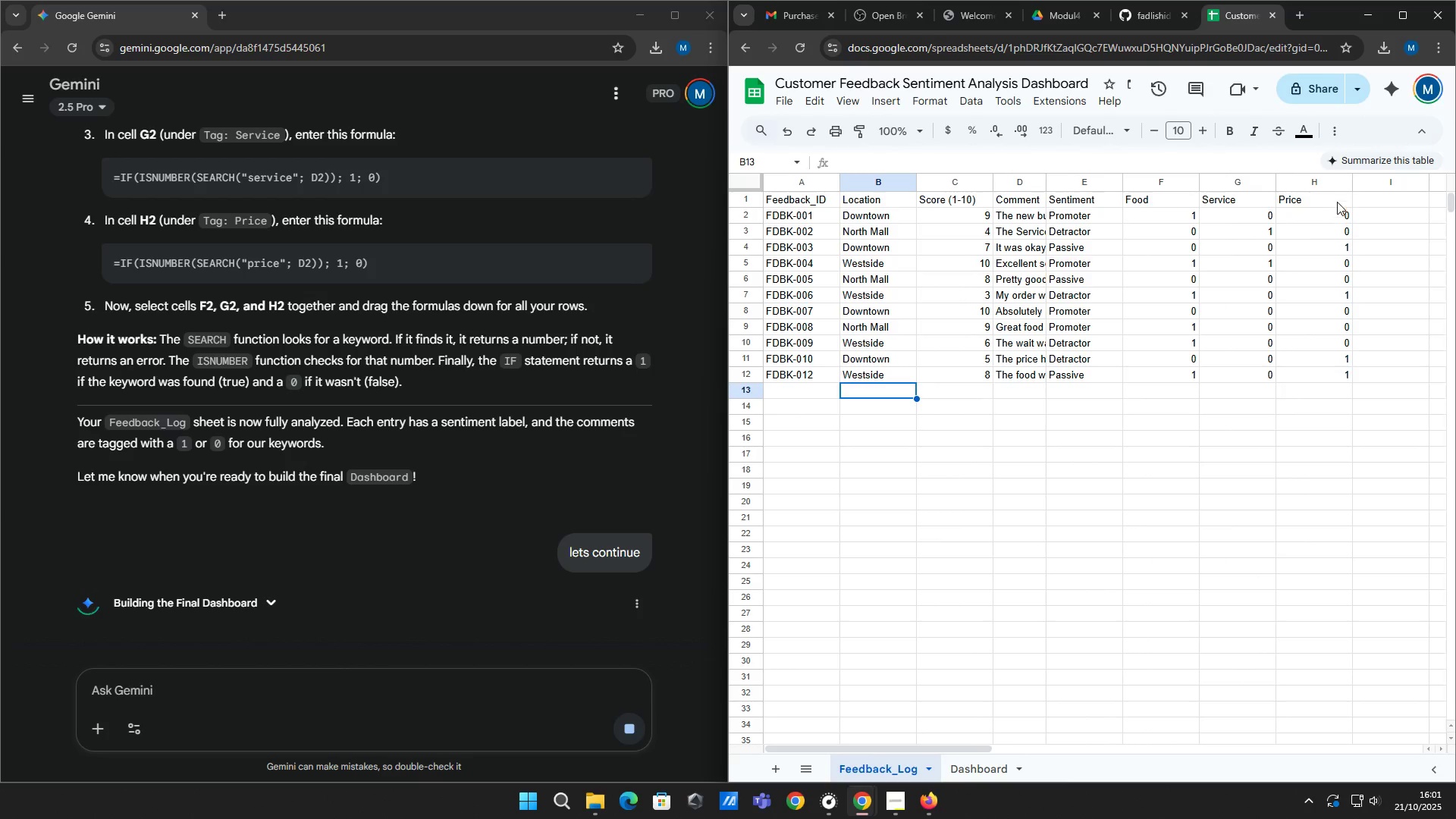 
left_click([1341, 218])